 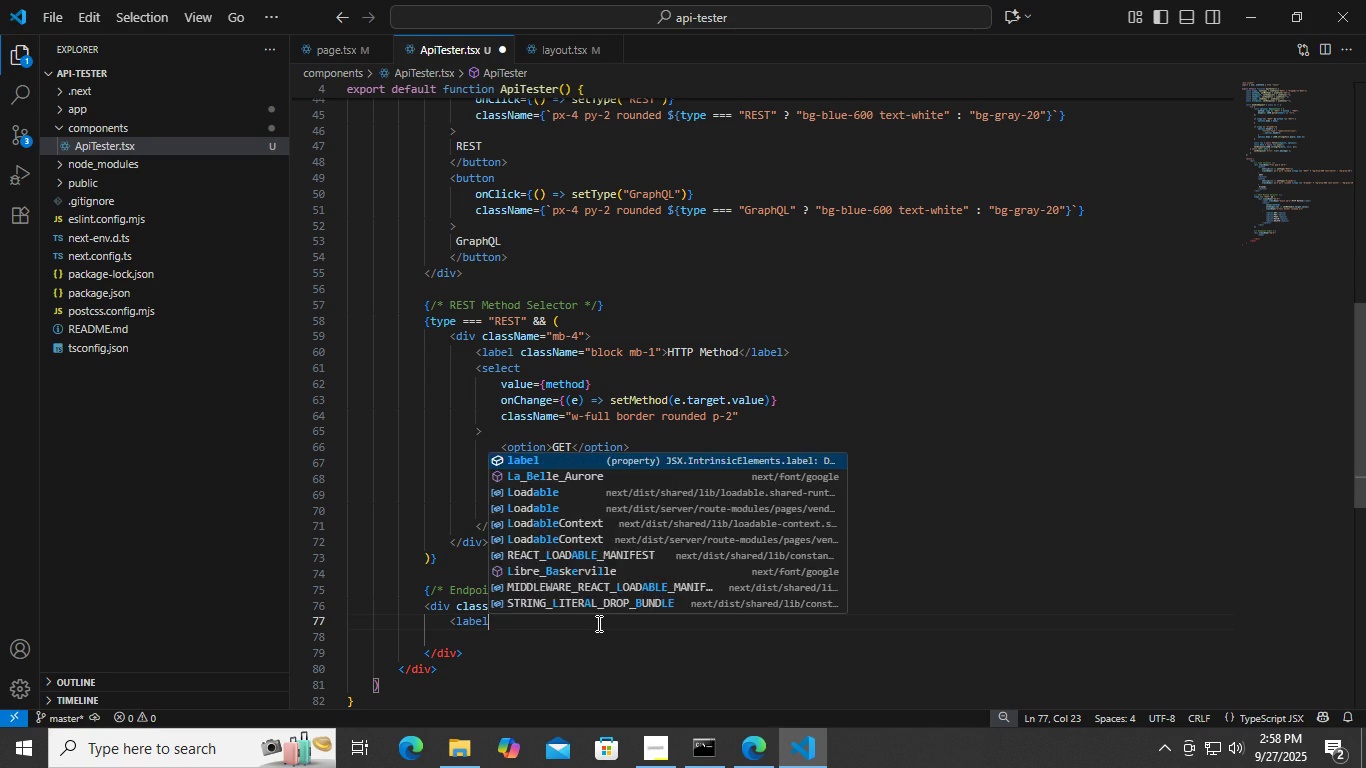 
key(Enter)
 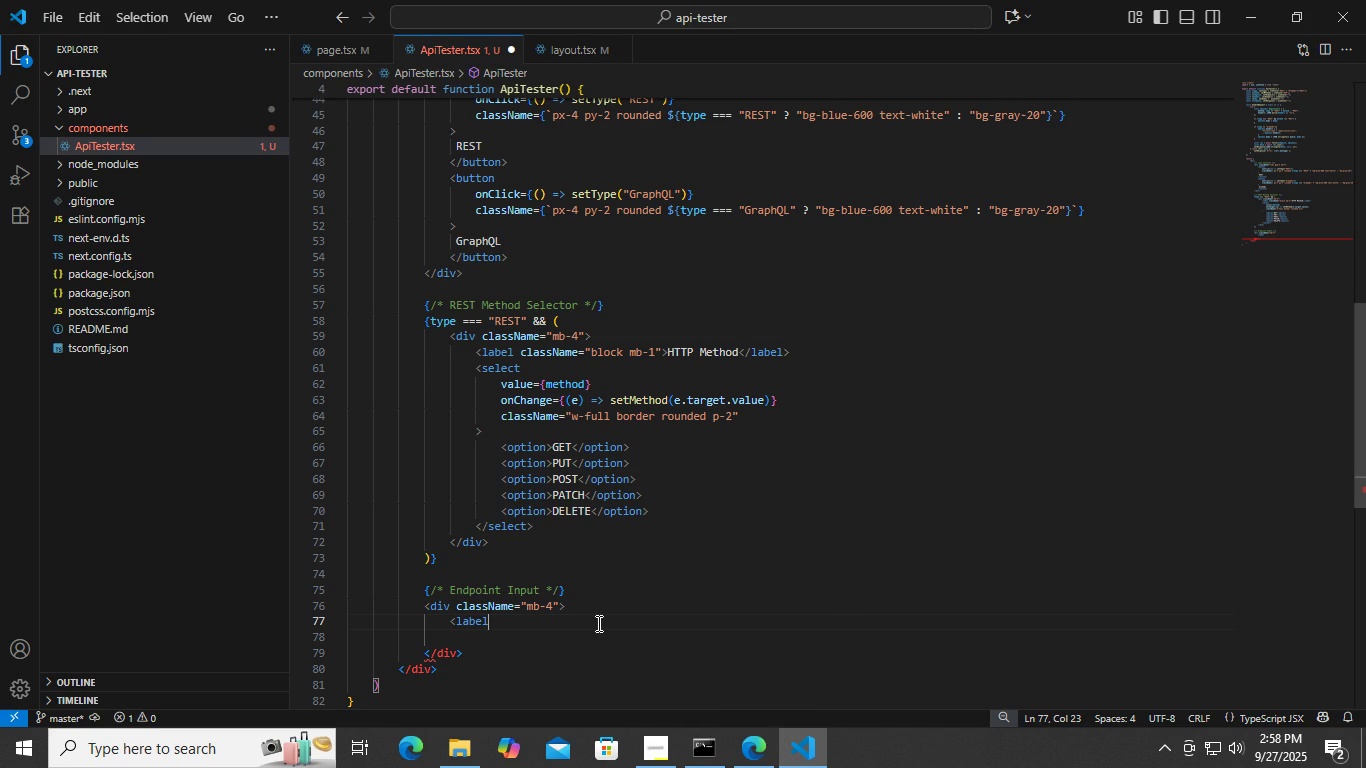 
key(Shift+ShiftLeft)
 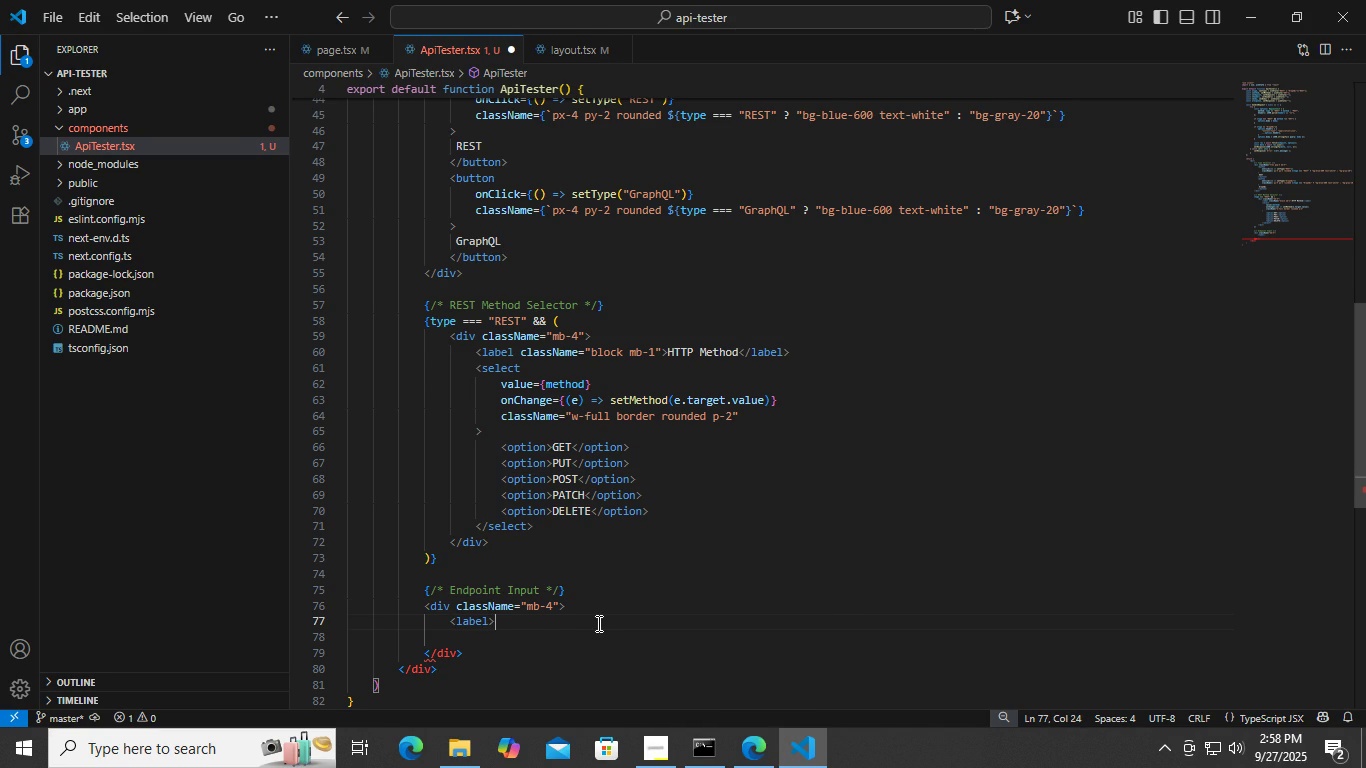 
key(Shift+Period)
 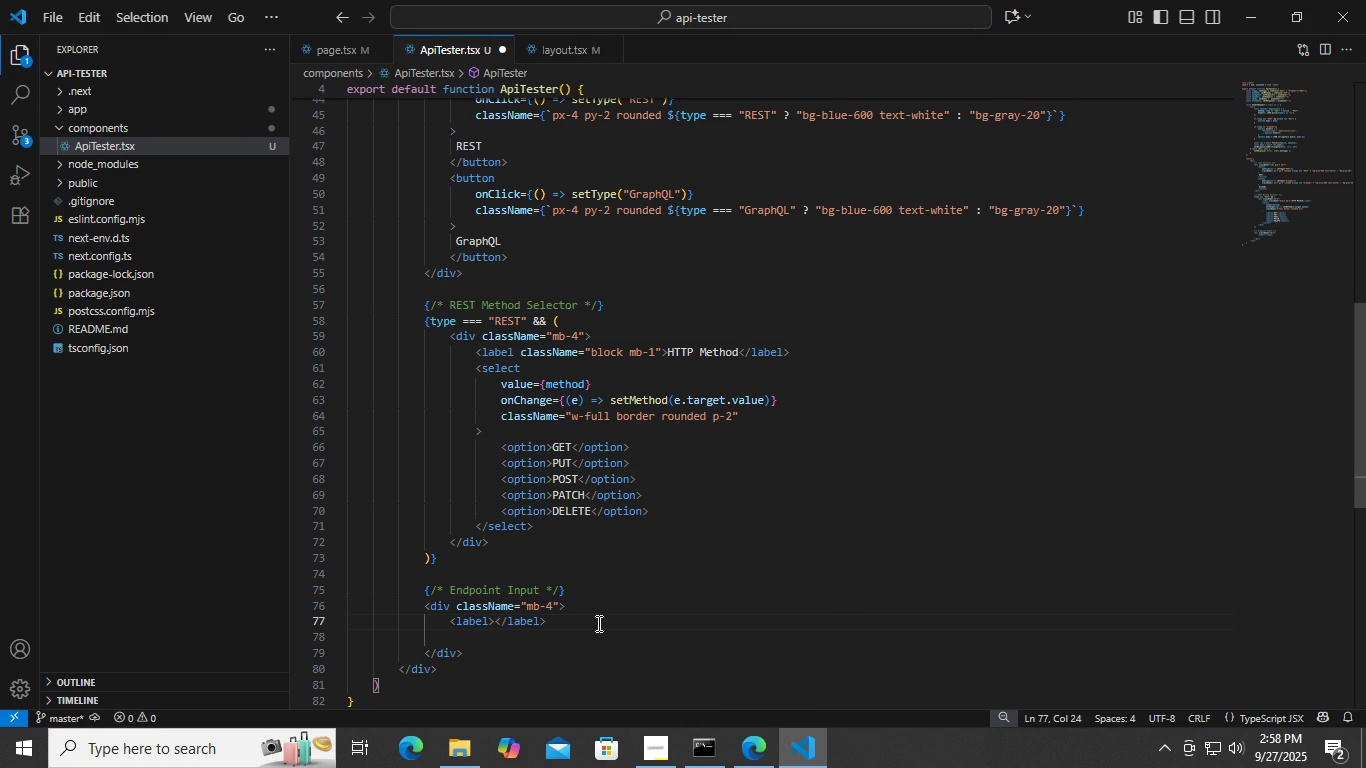 
key(ArrowLeft)
 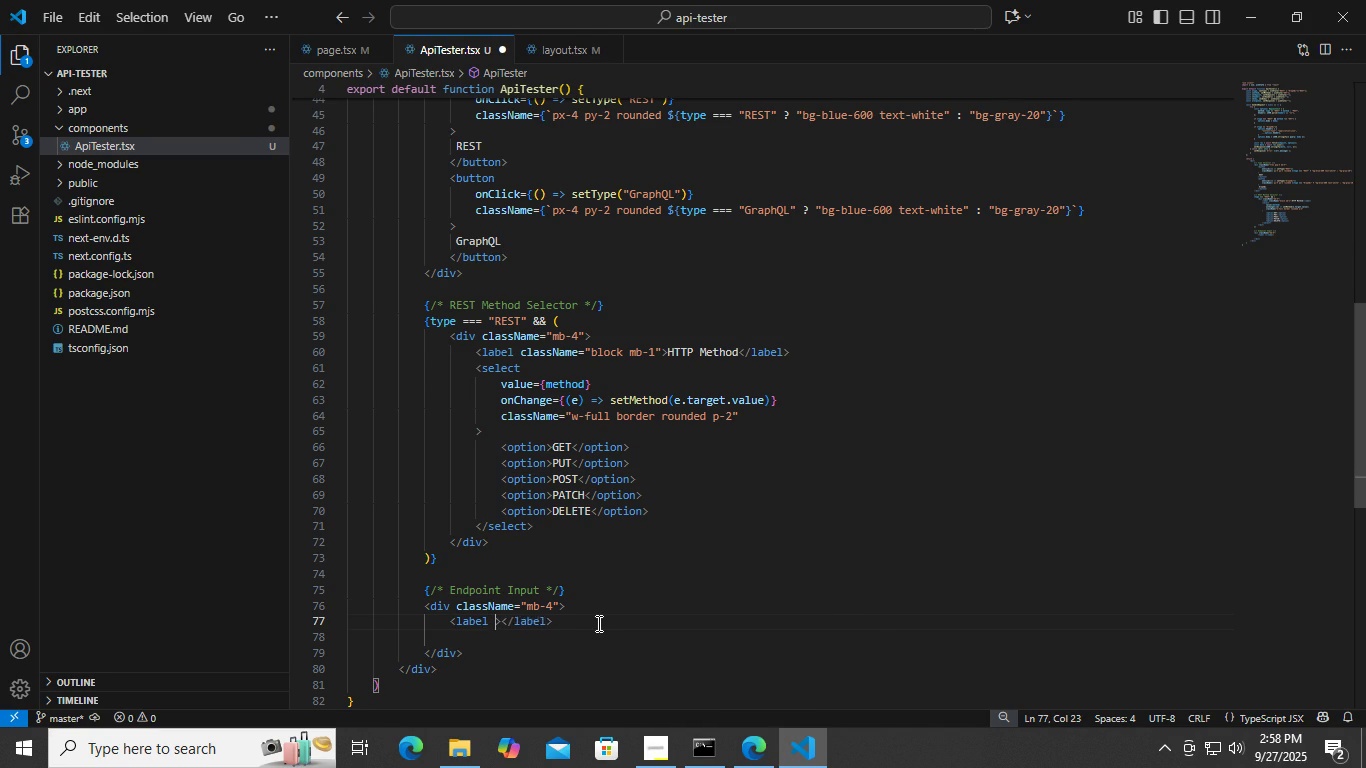 
type( clas)
 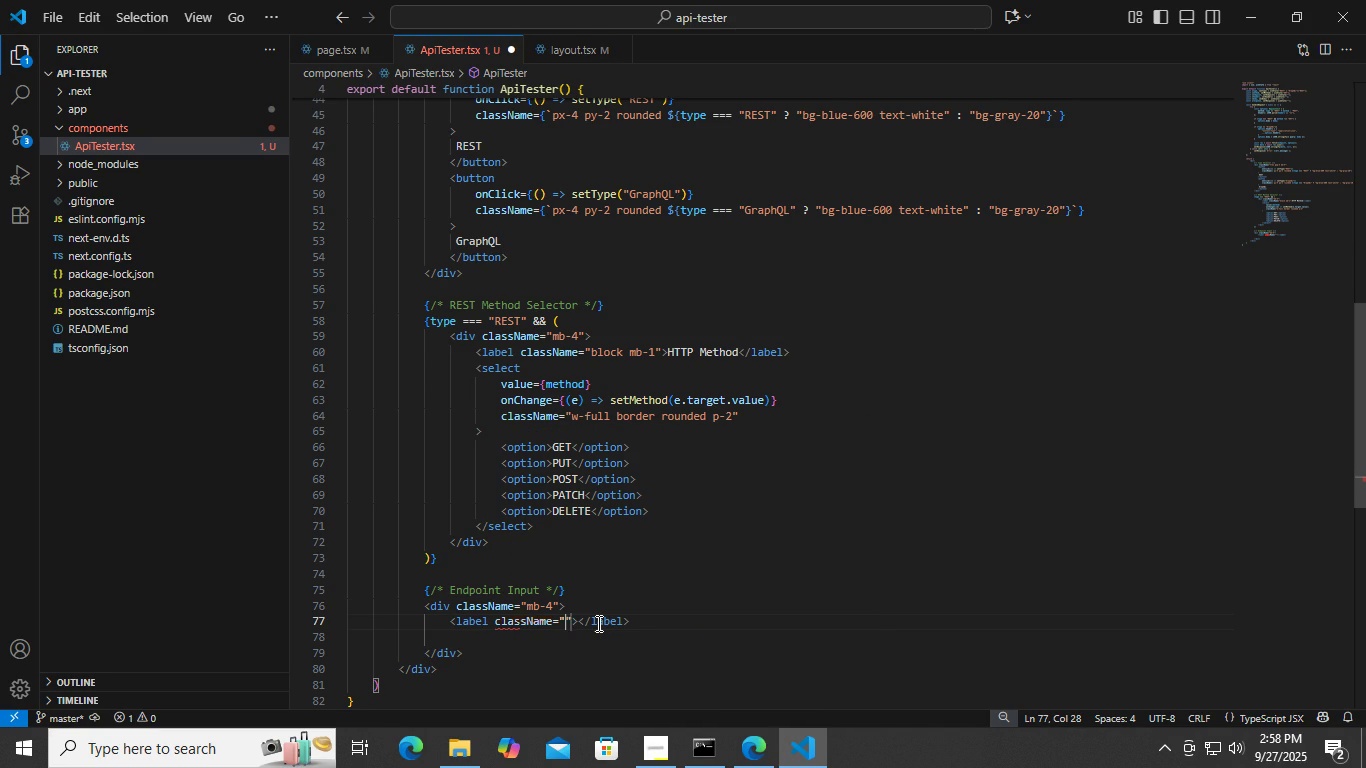 
key(Enter)
 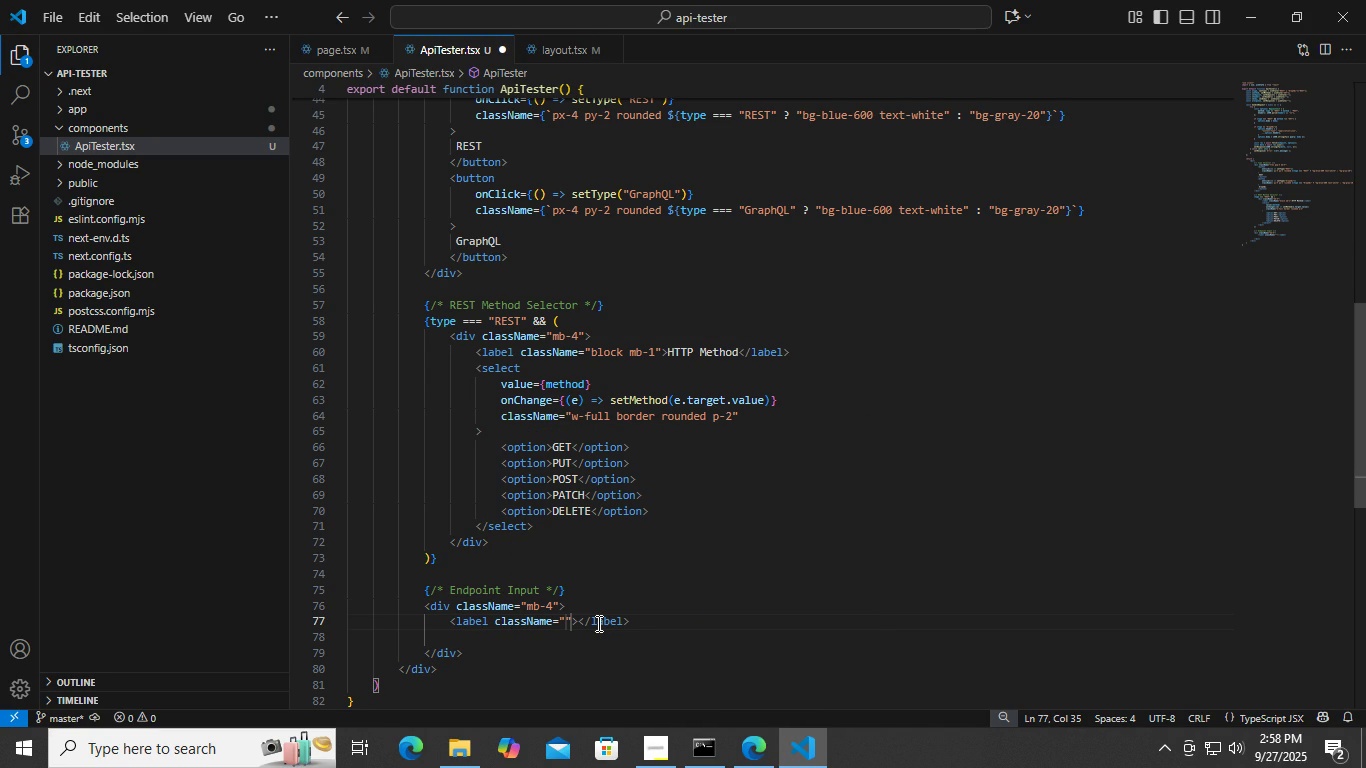 
type(block mb-)
 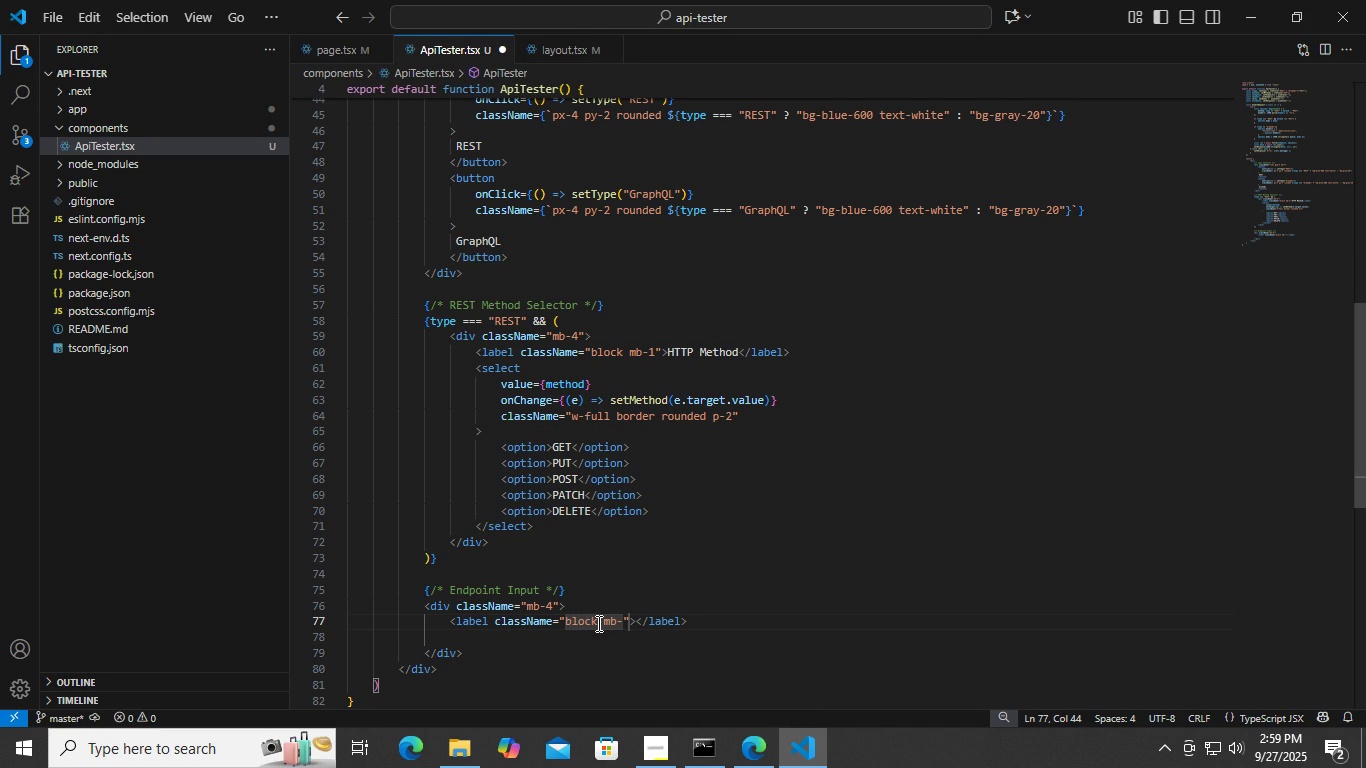 
key(1)
 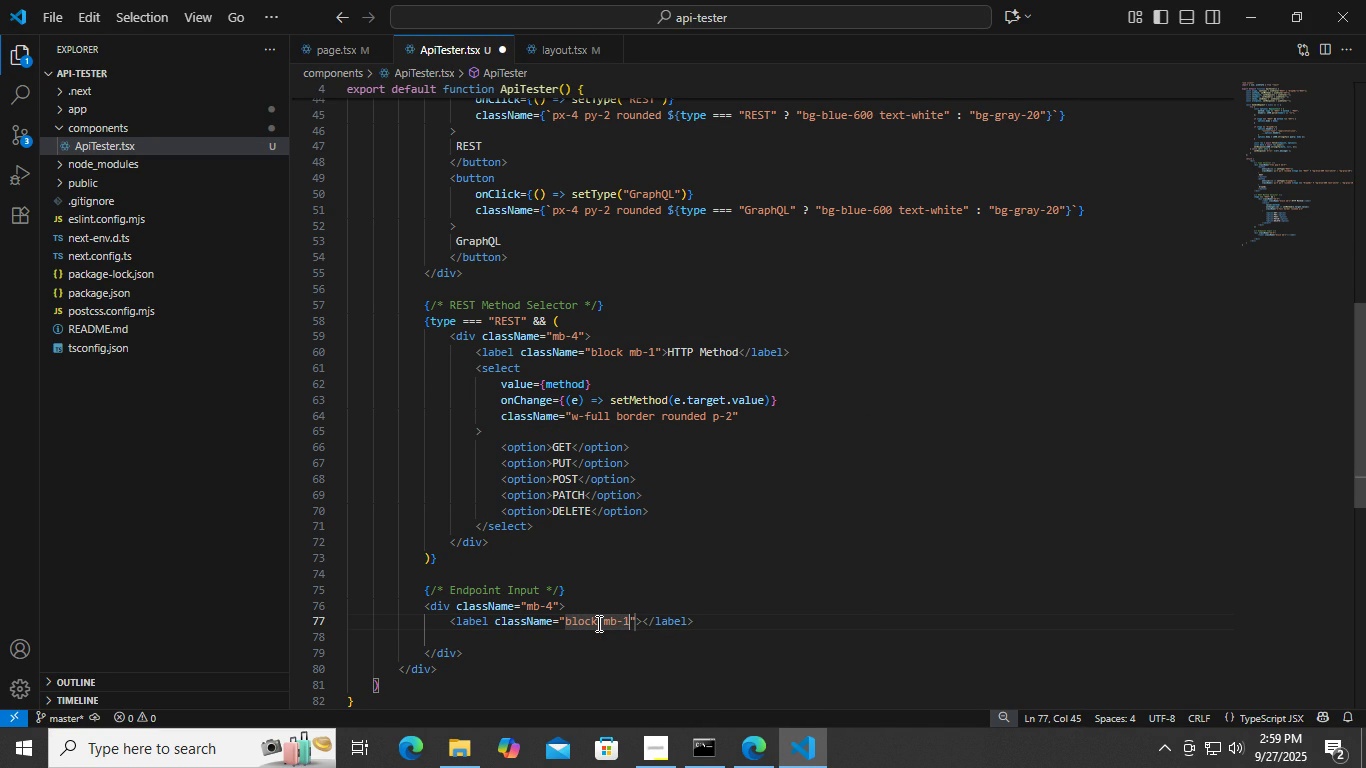 
key(ArrowLeft)
 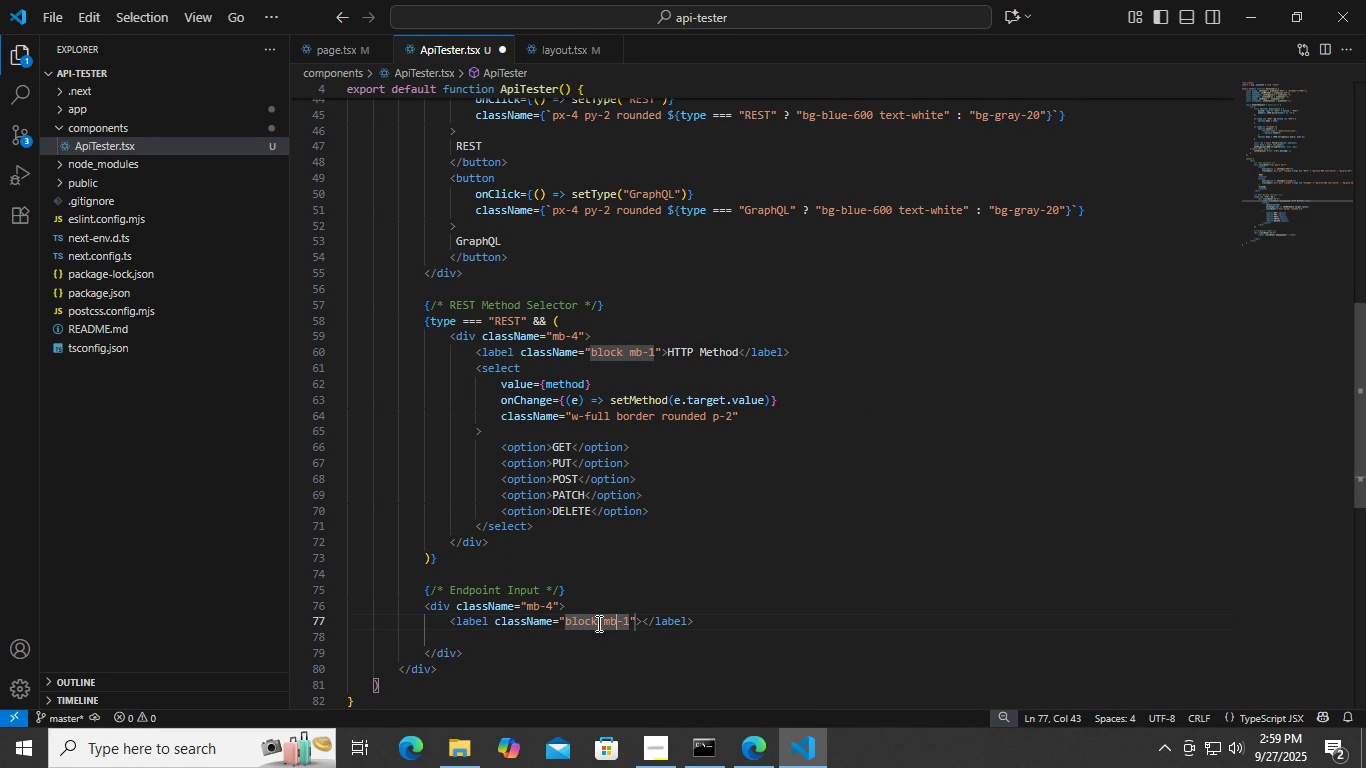 
key(ArrowLeft)
 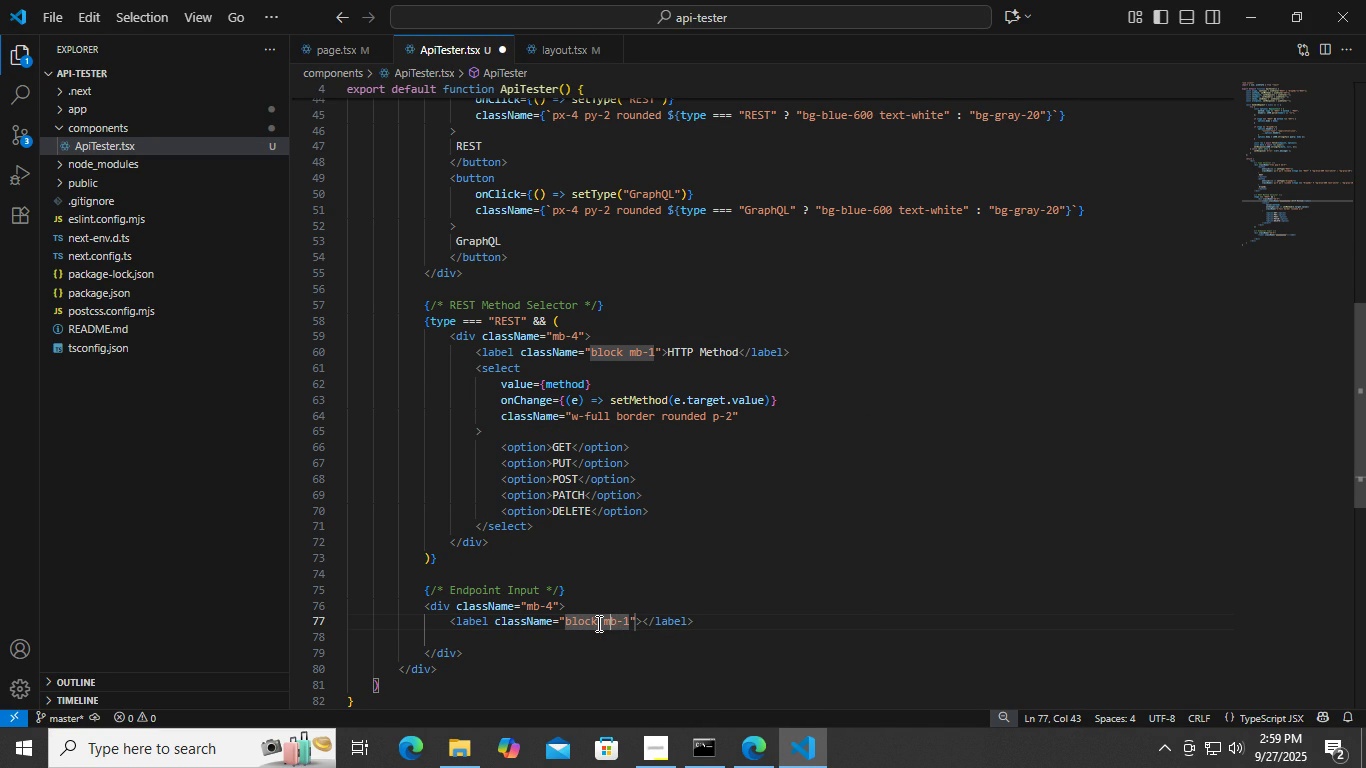 
key(ArrowLeft)
 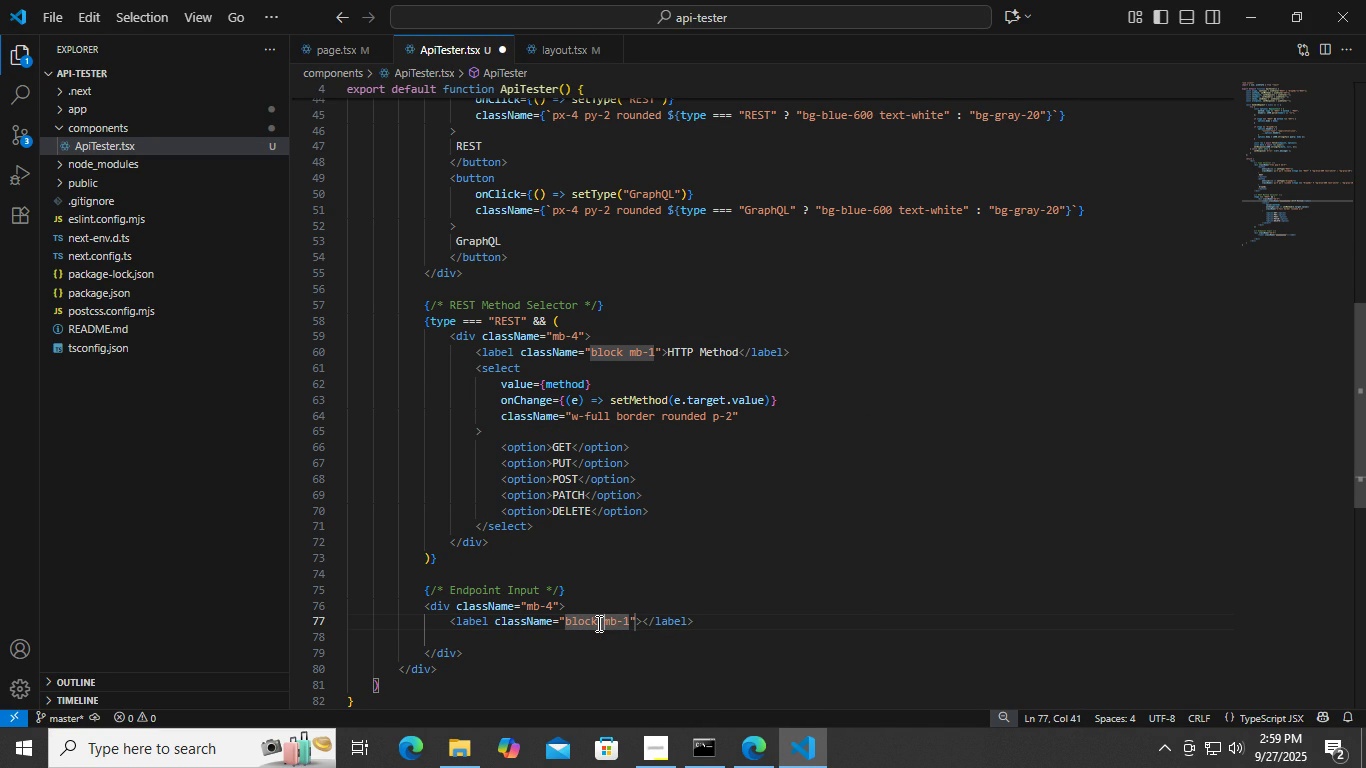 
key(ArrowLeft)
 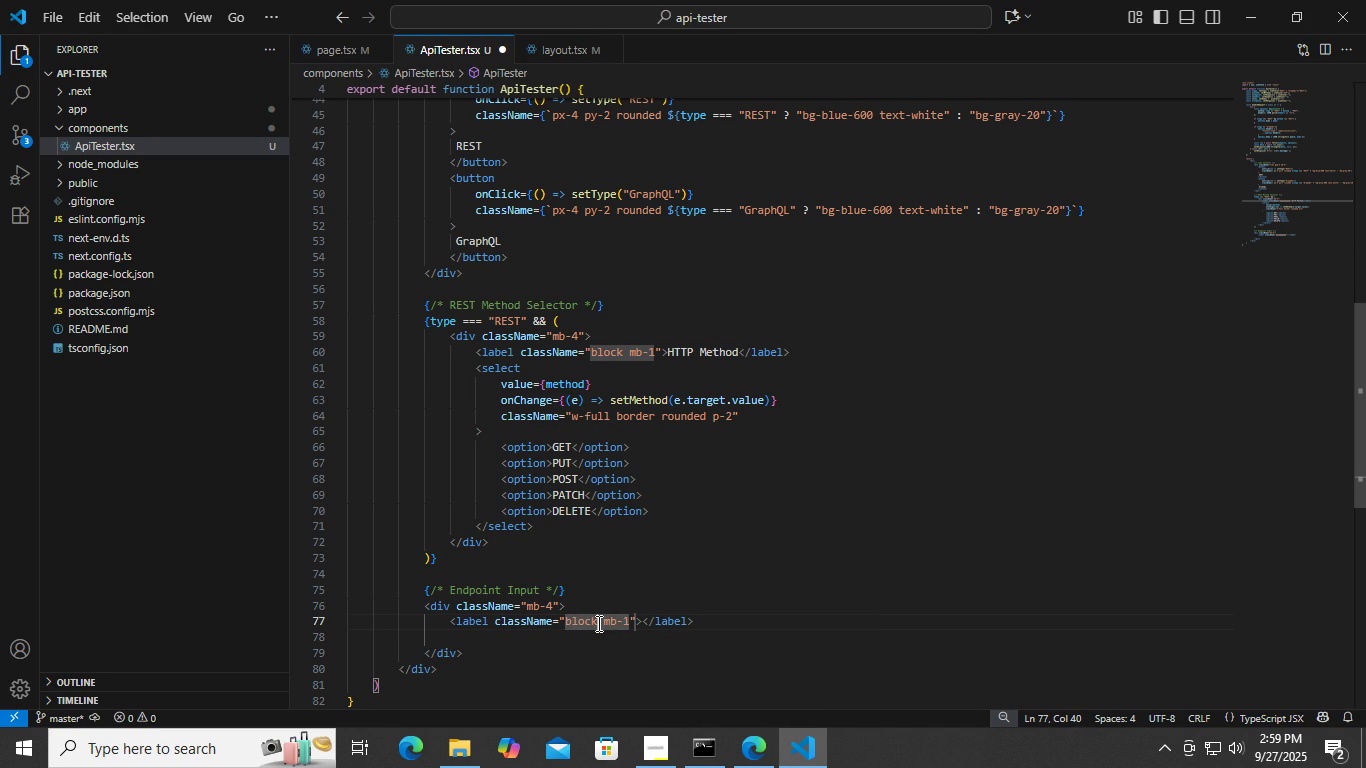 
key(ArrowLeft)
 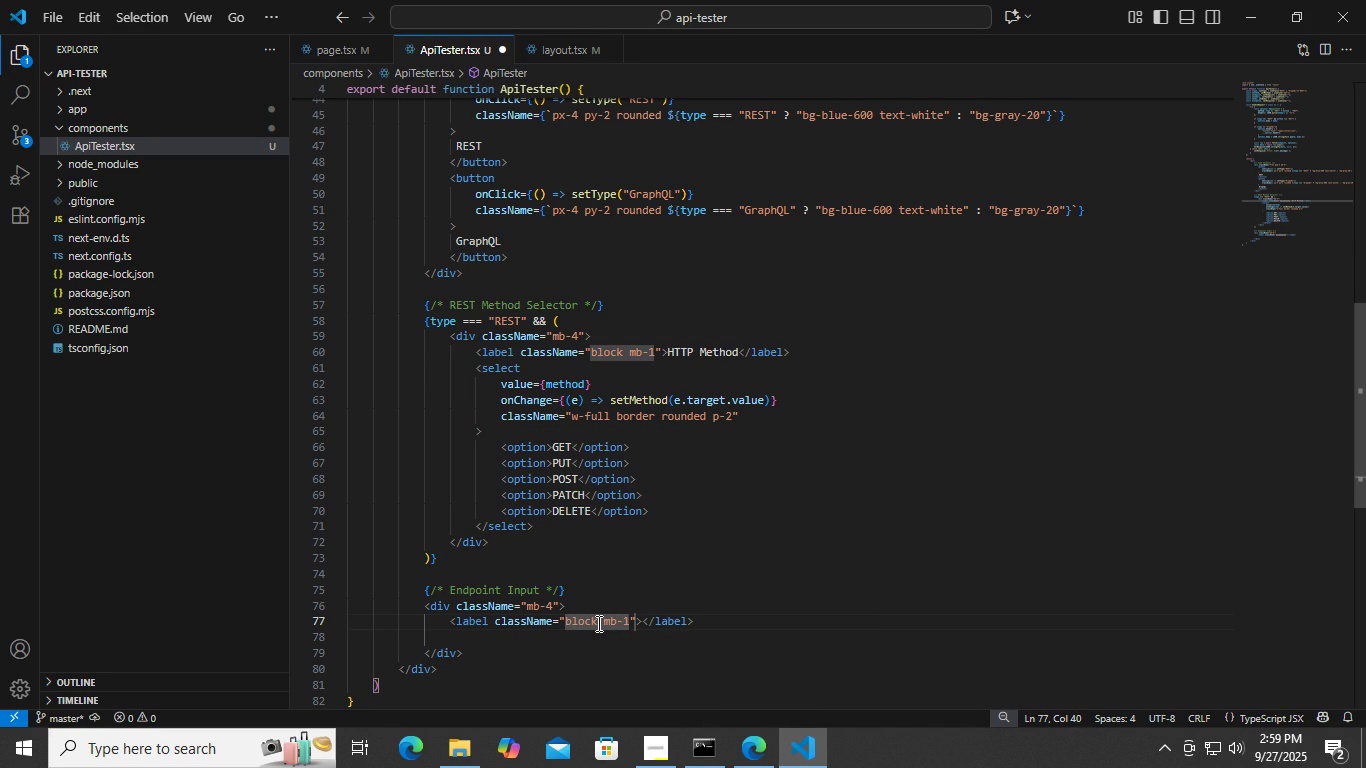 
key(ArrowRight)
 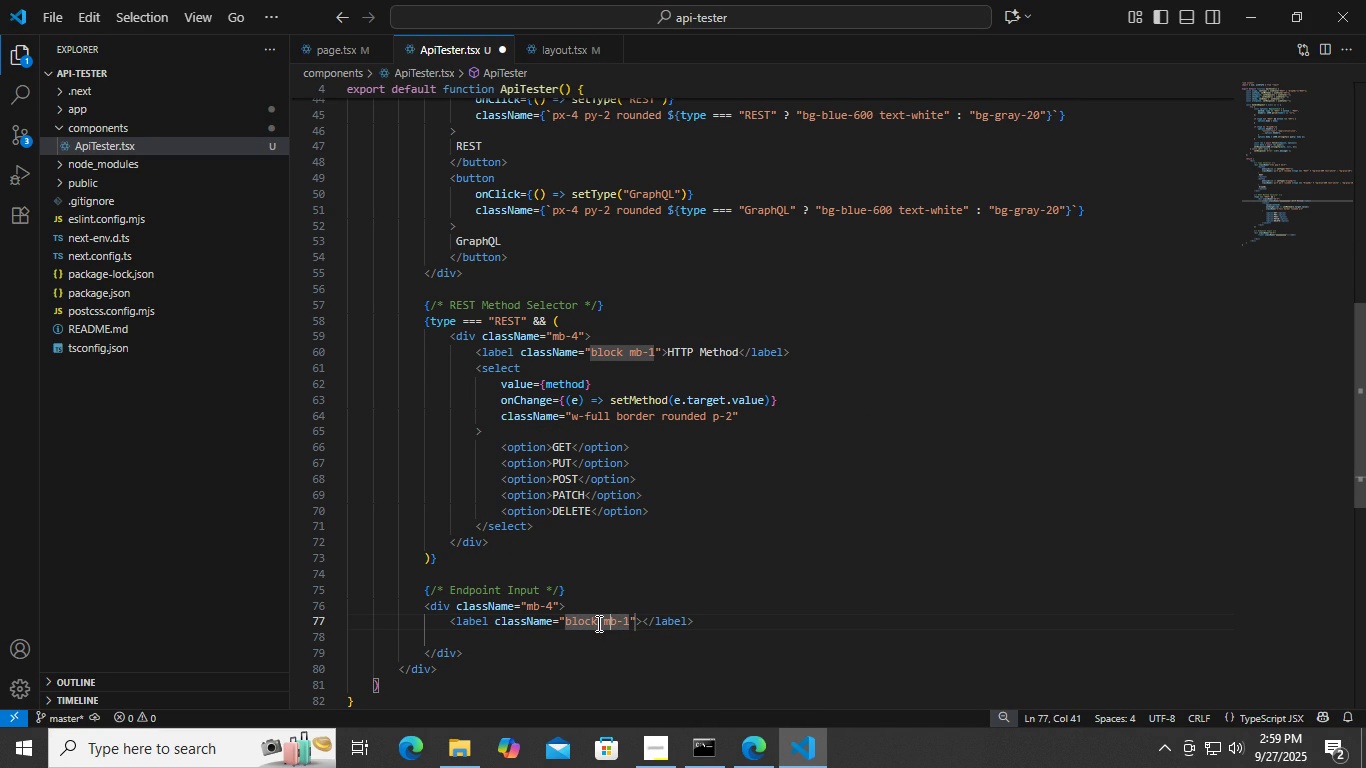 
key(ArrowRight)
 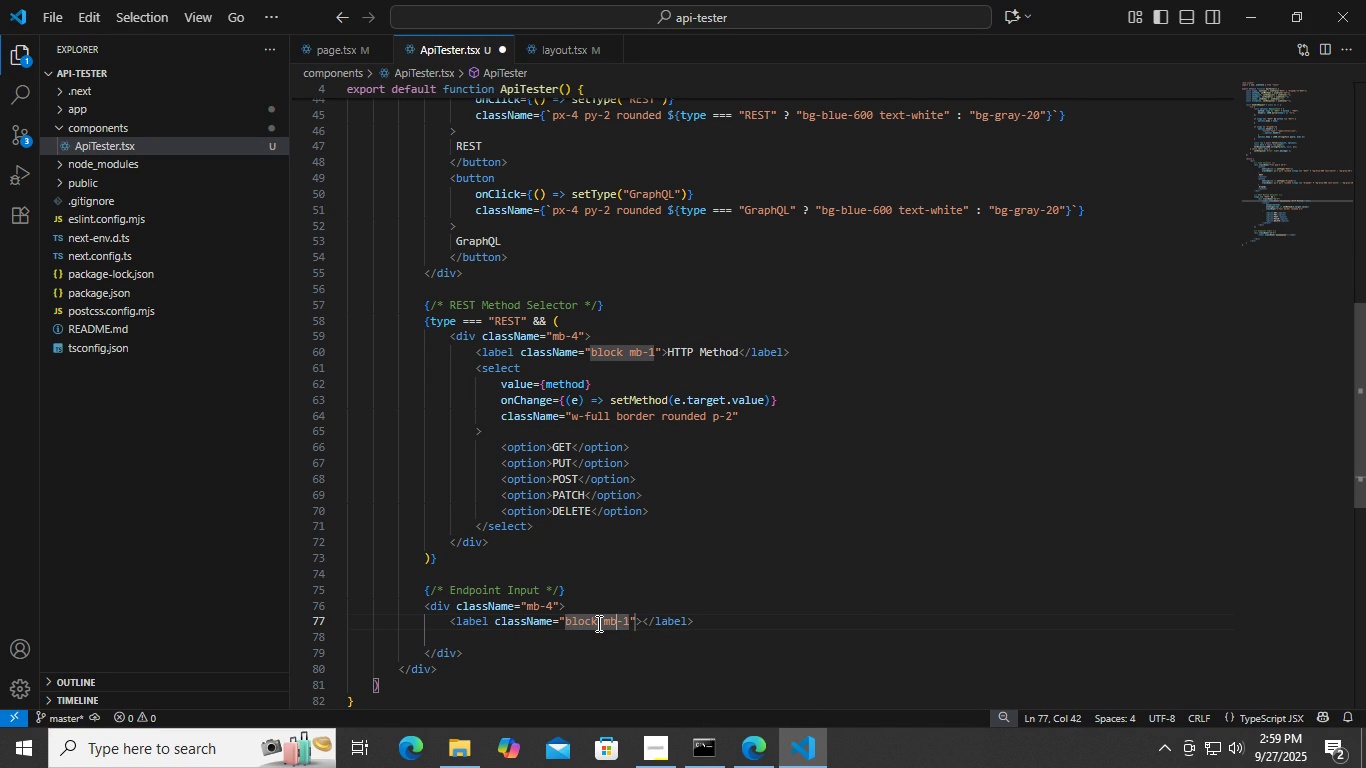 
key(ArrowRight)
 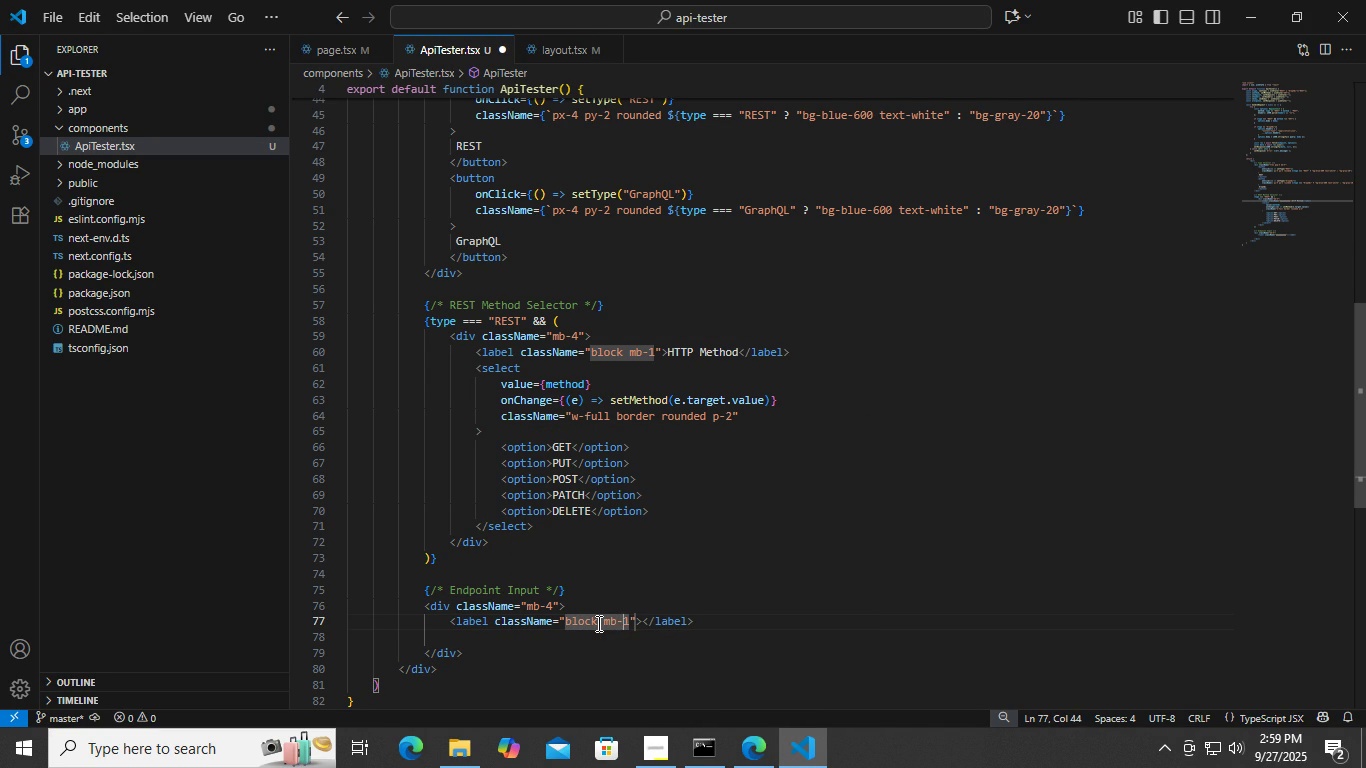 
key(ArrowRight)
 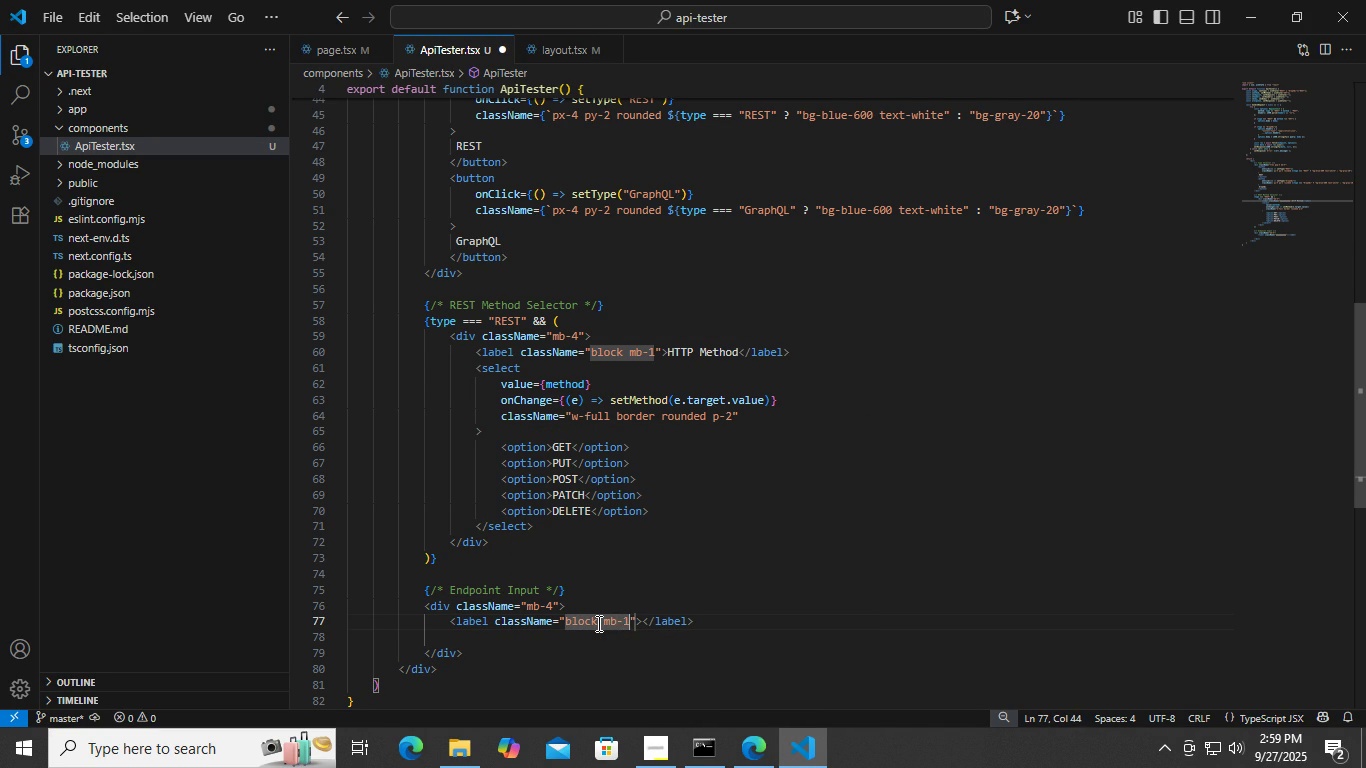 
key(ArrowRight)
 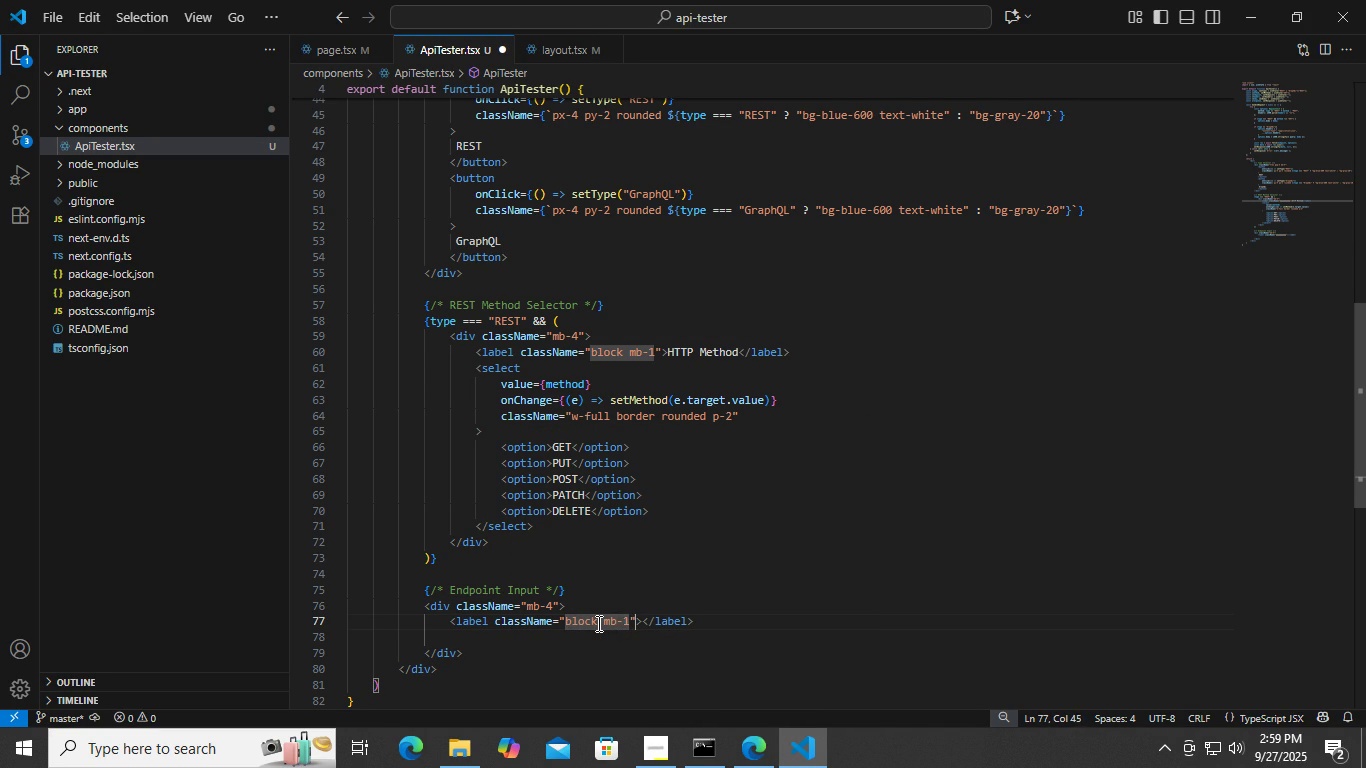 
key(ArrowRight)
 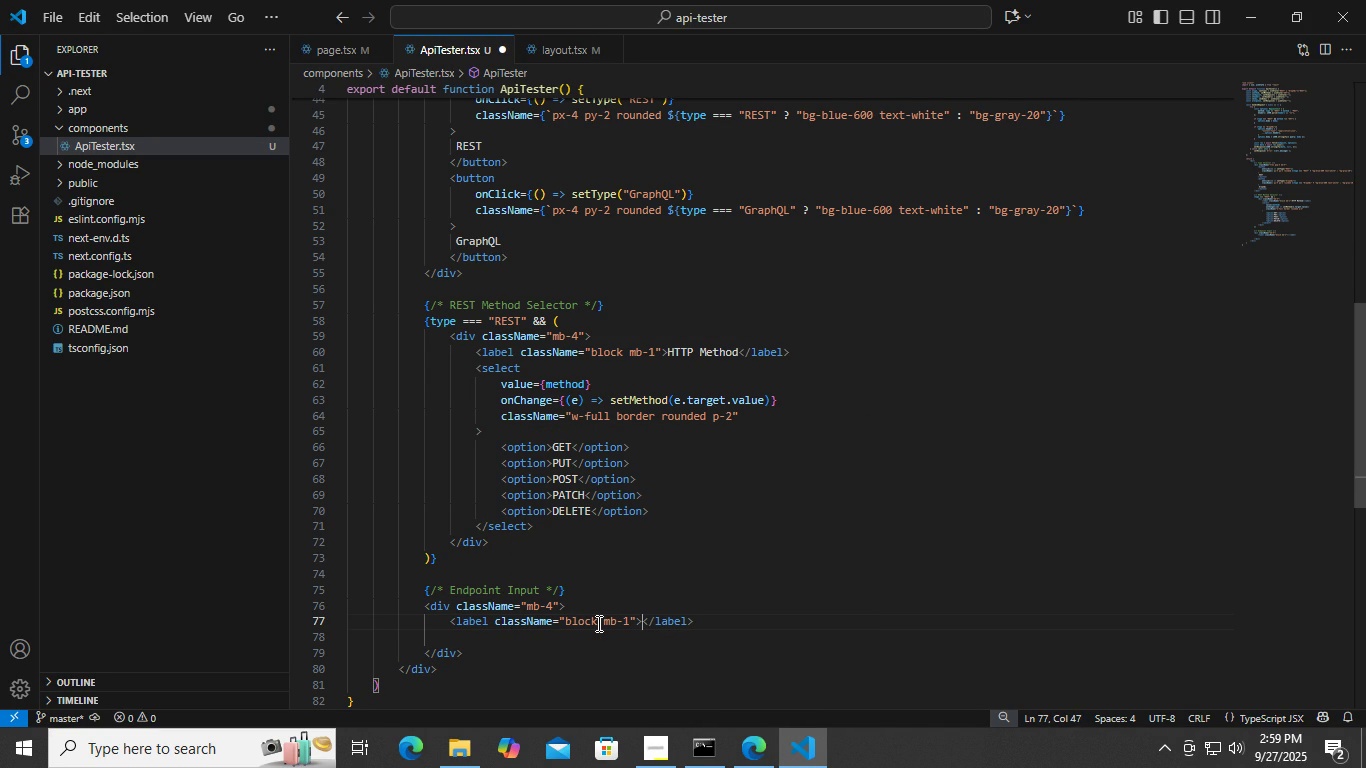 
key(ArrowRight)
 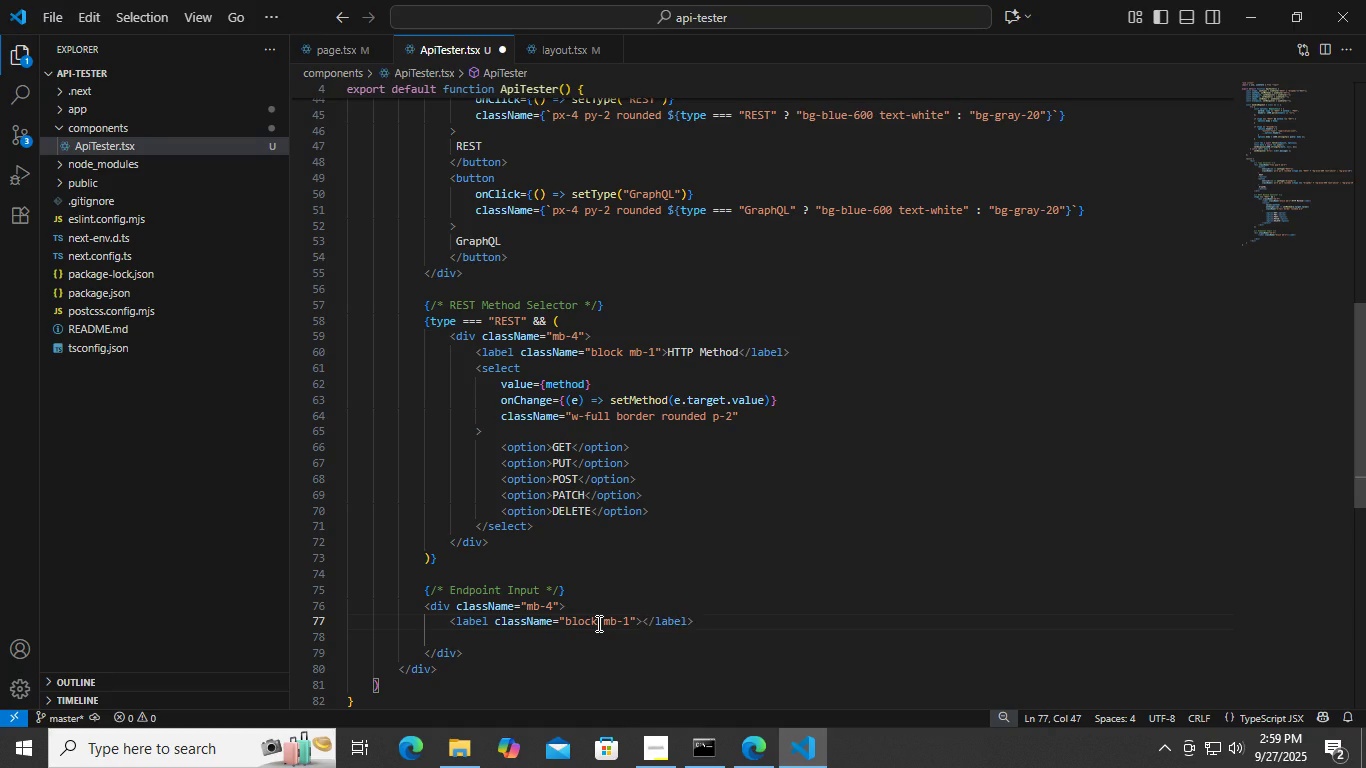 
type(Endpoint)
 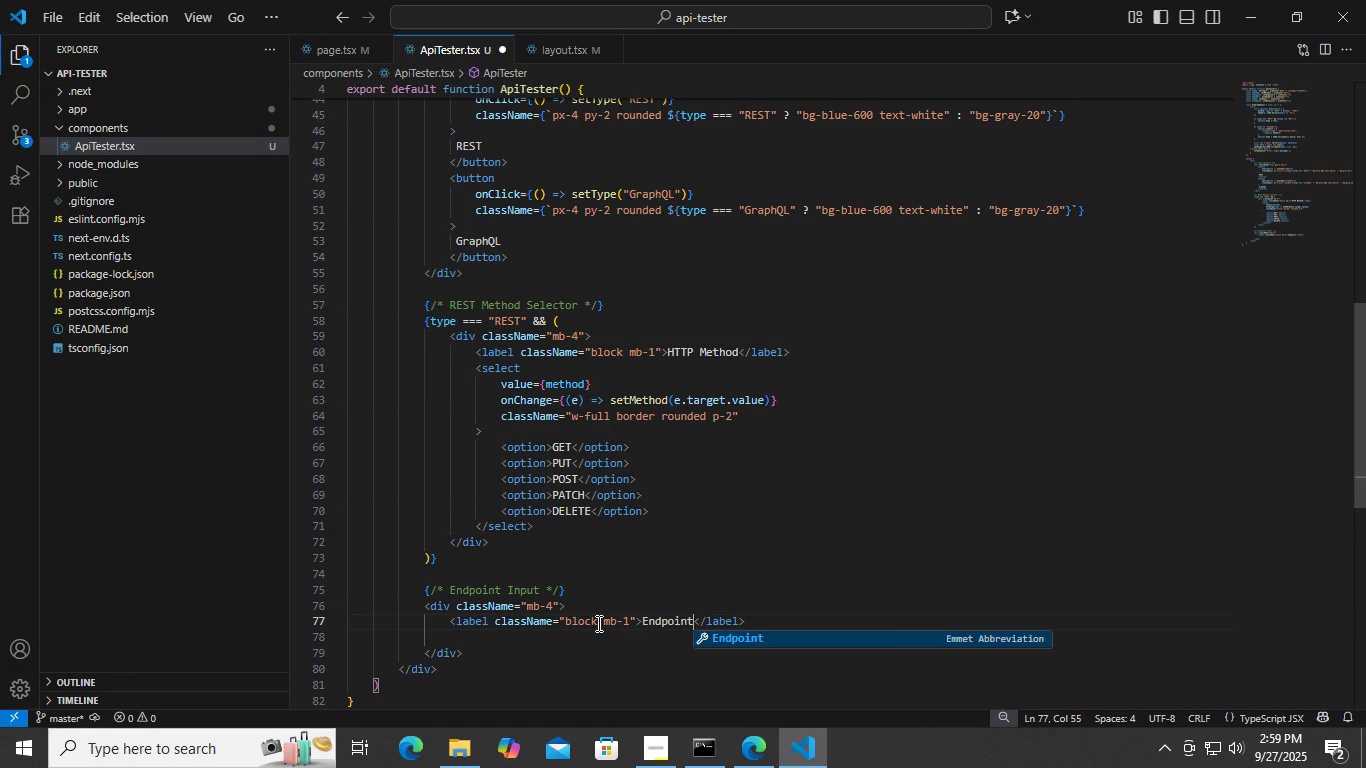 
key(Control+ControlLeft)
 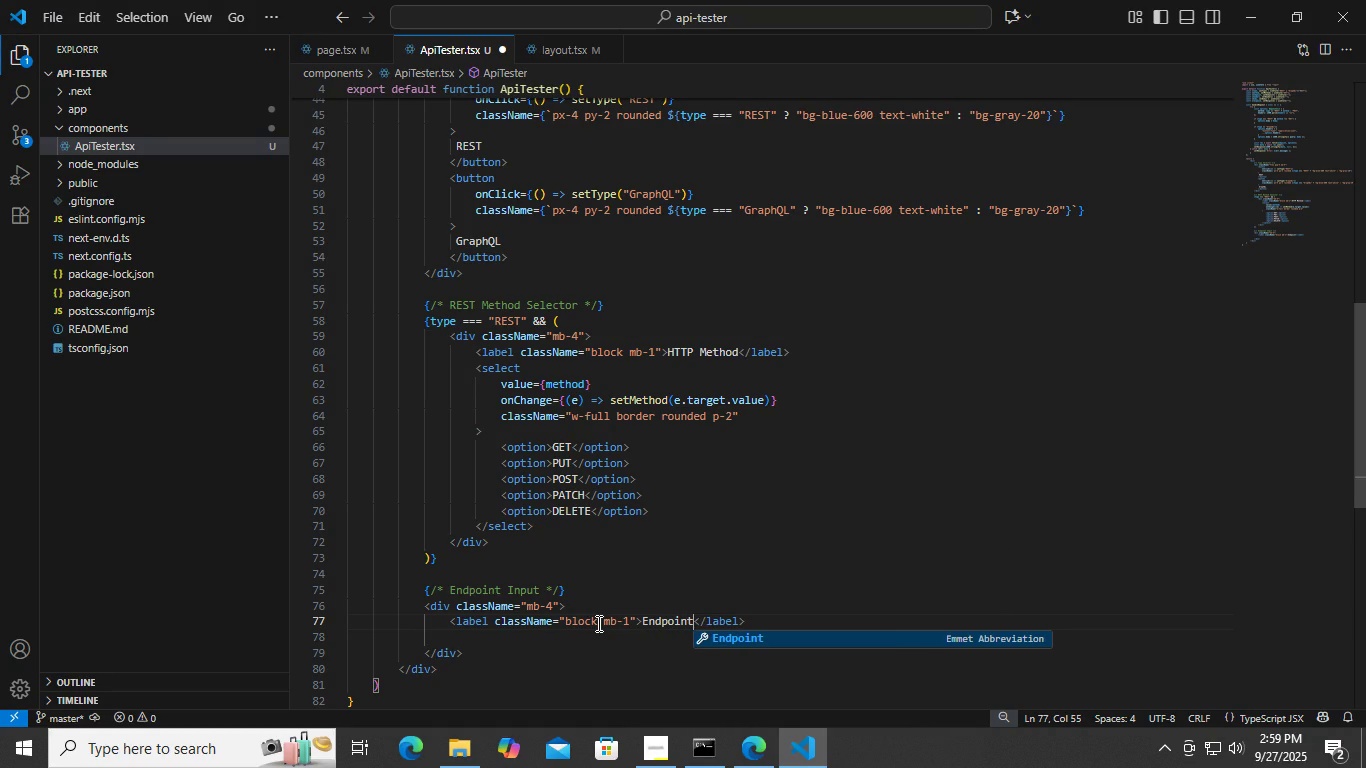 
key(Control+S)
 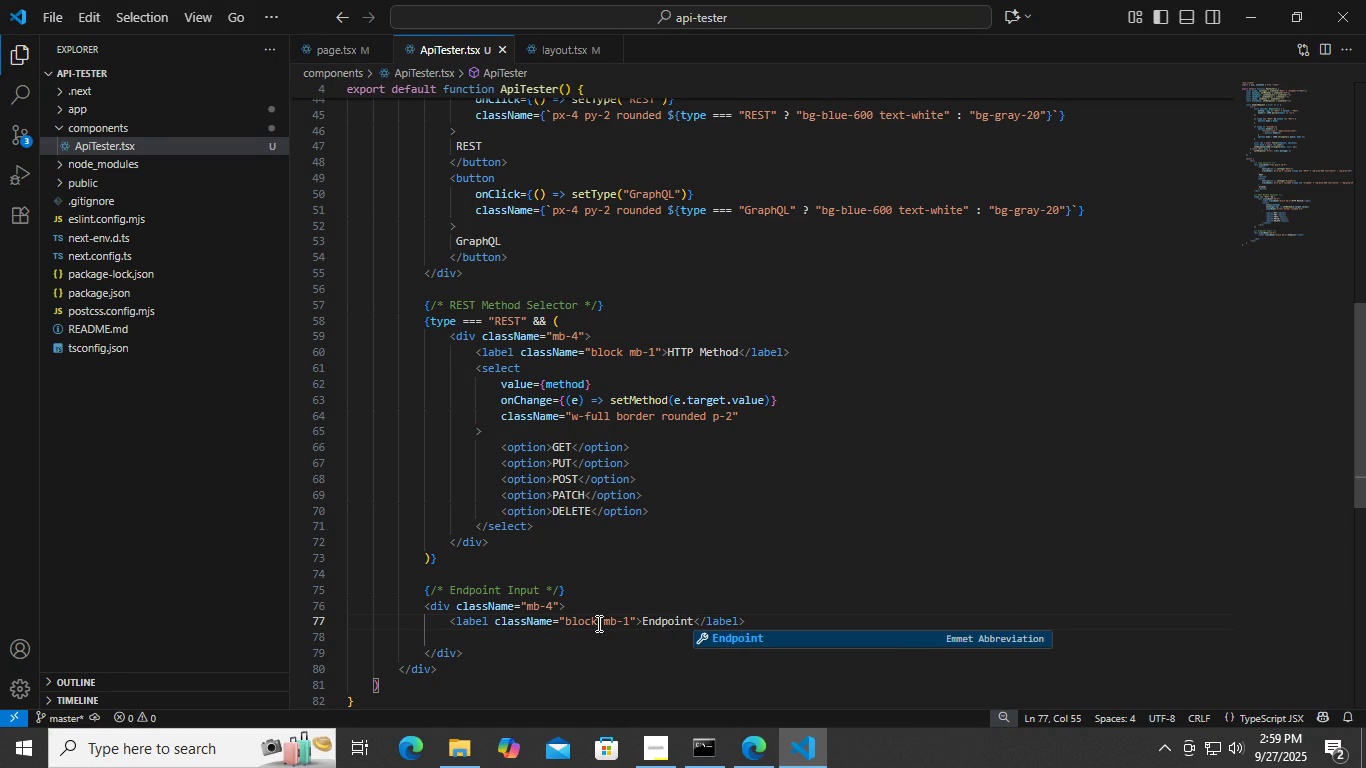 
key(ArrowRight)
 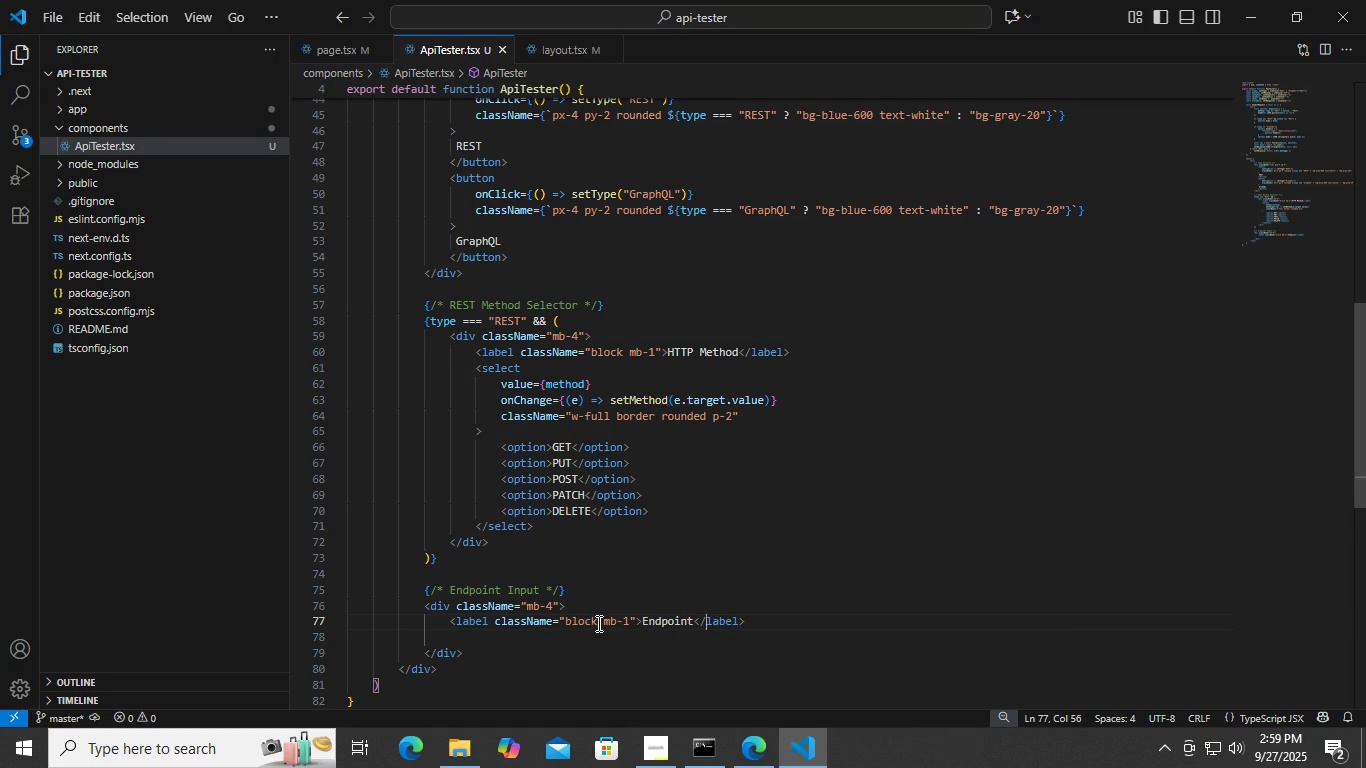 
key(ArrowRight)
 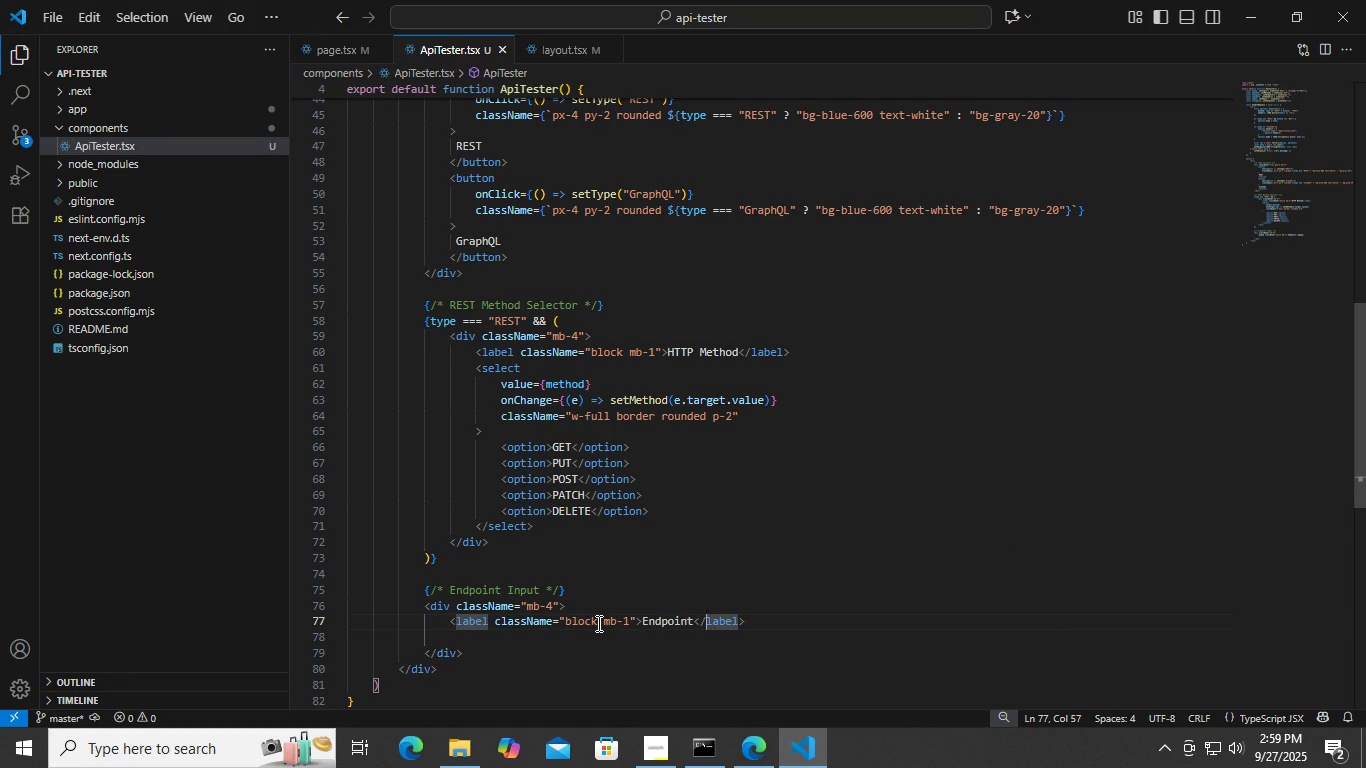 
key(ArrowRight)
 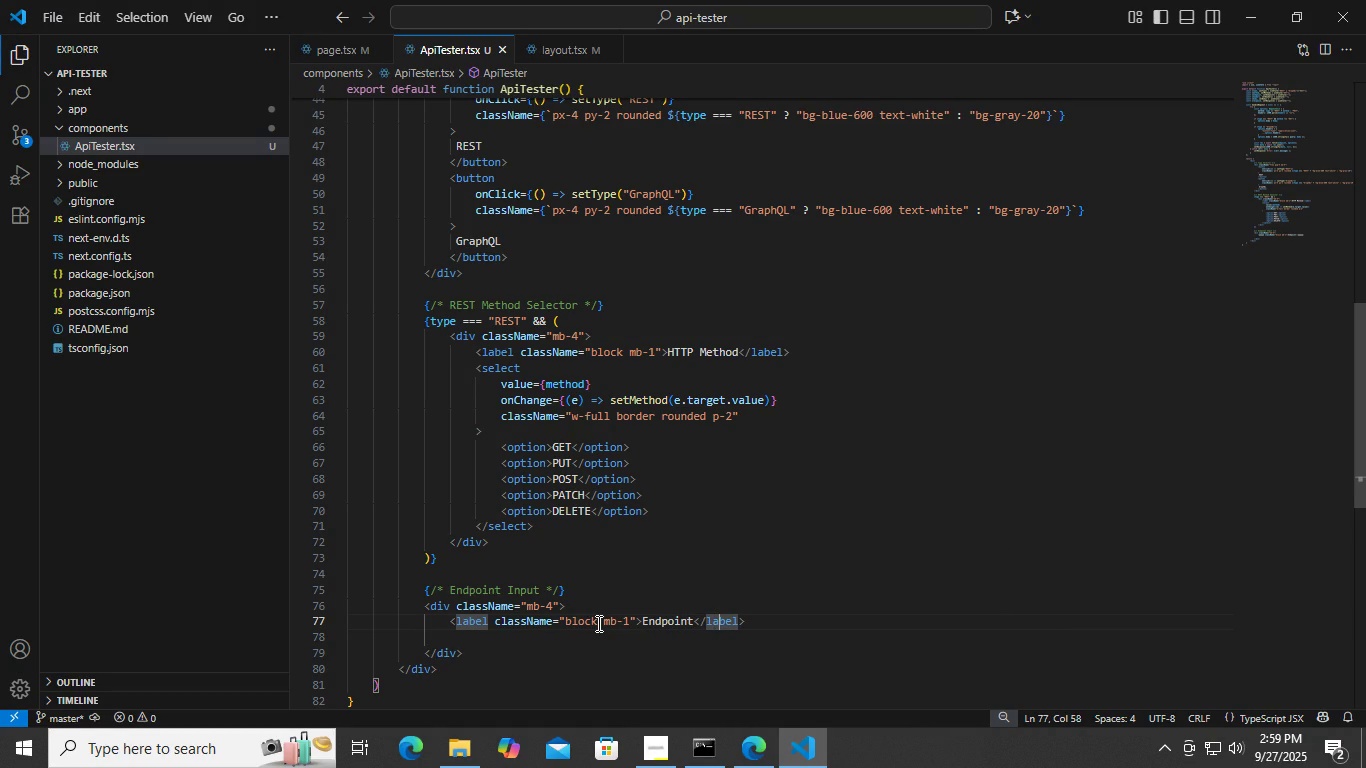 
key(ArrowRight)
 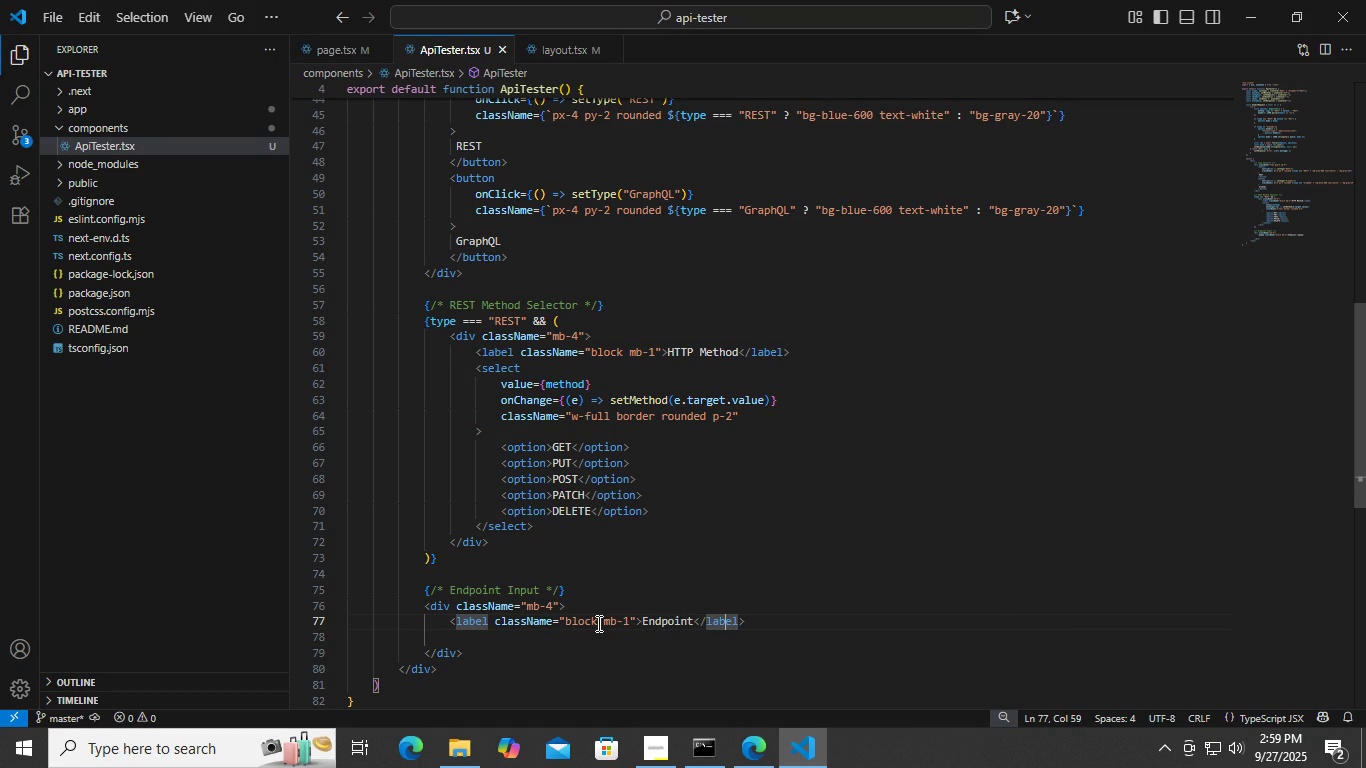 
key(ArrowRight)
 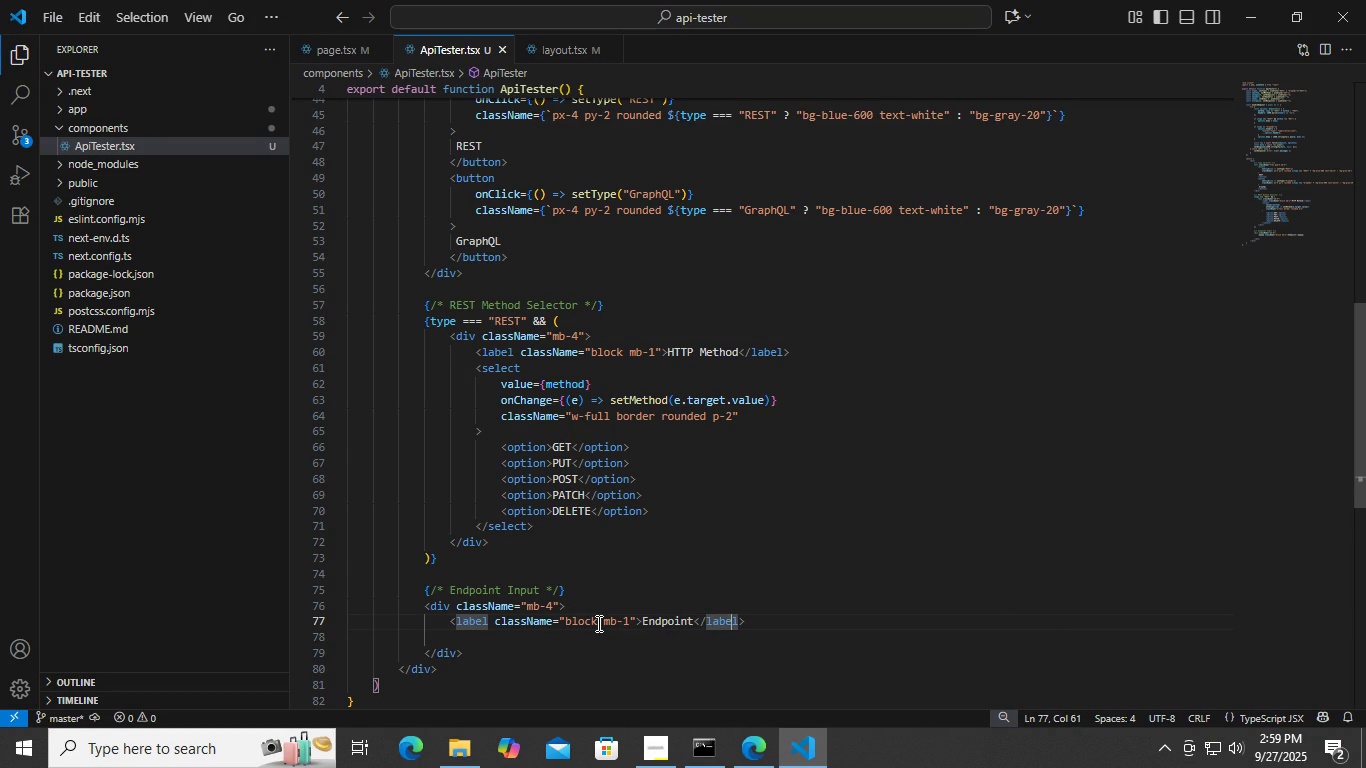 
key(ArrowRight)
 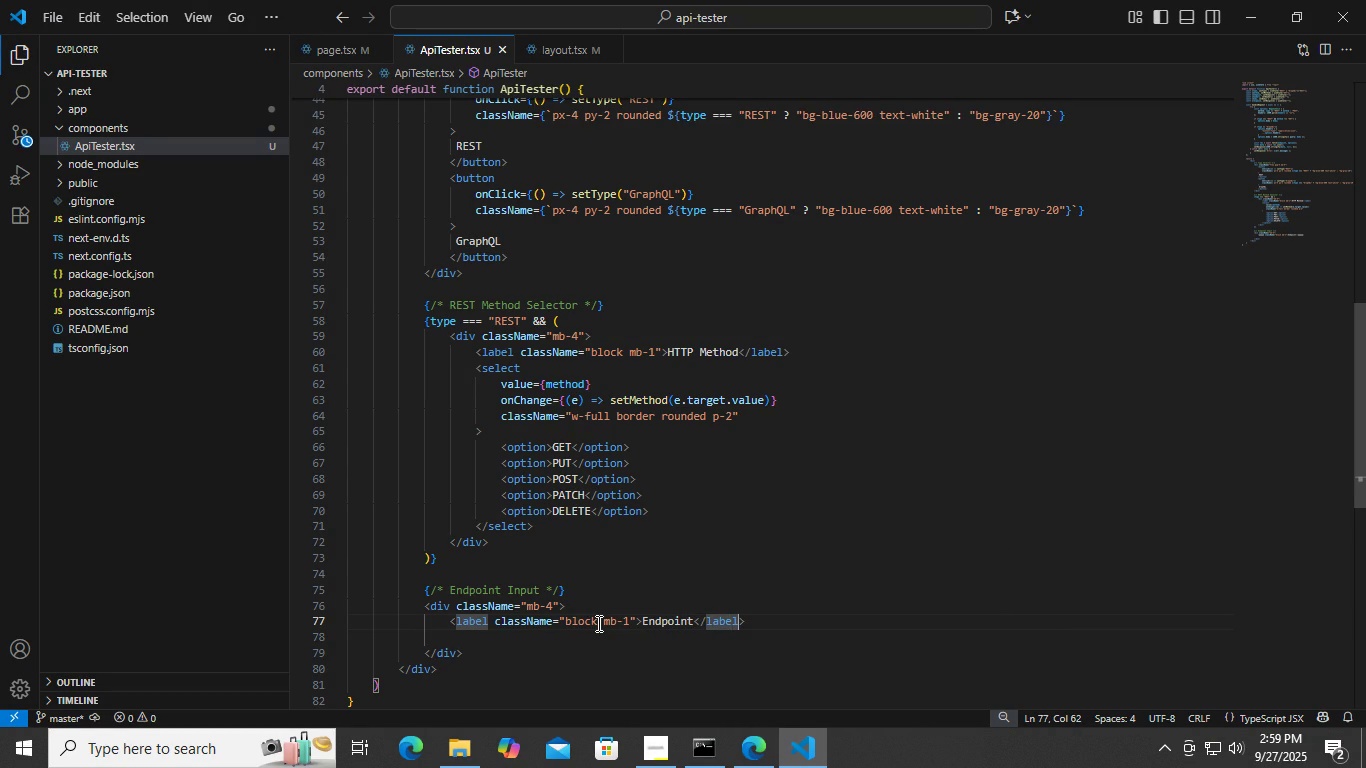 
key(ArrowRight)
 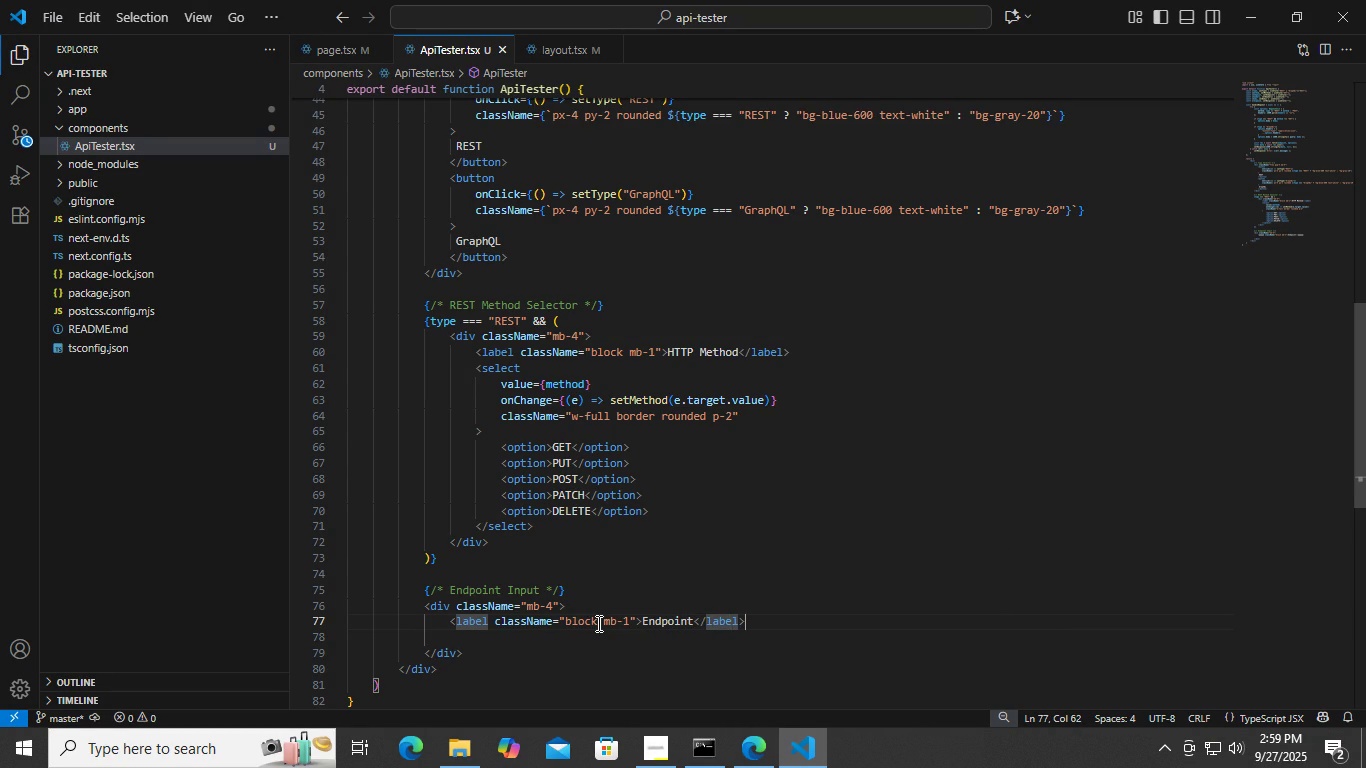 
key(ArrowRight)
 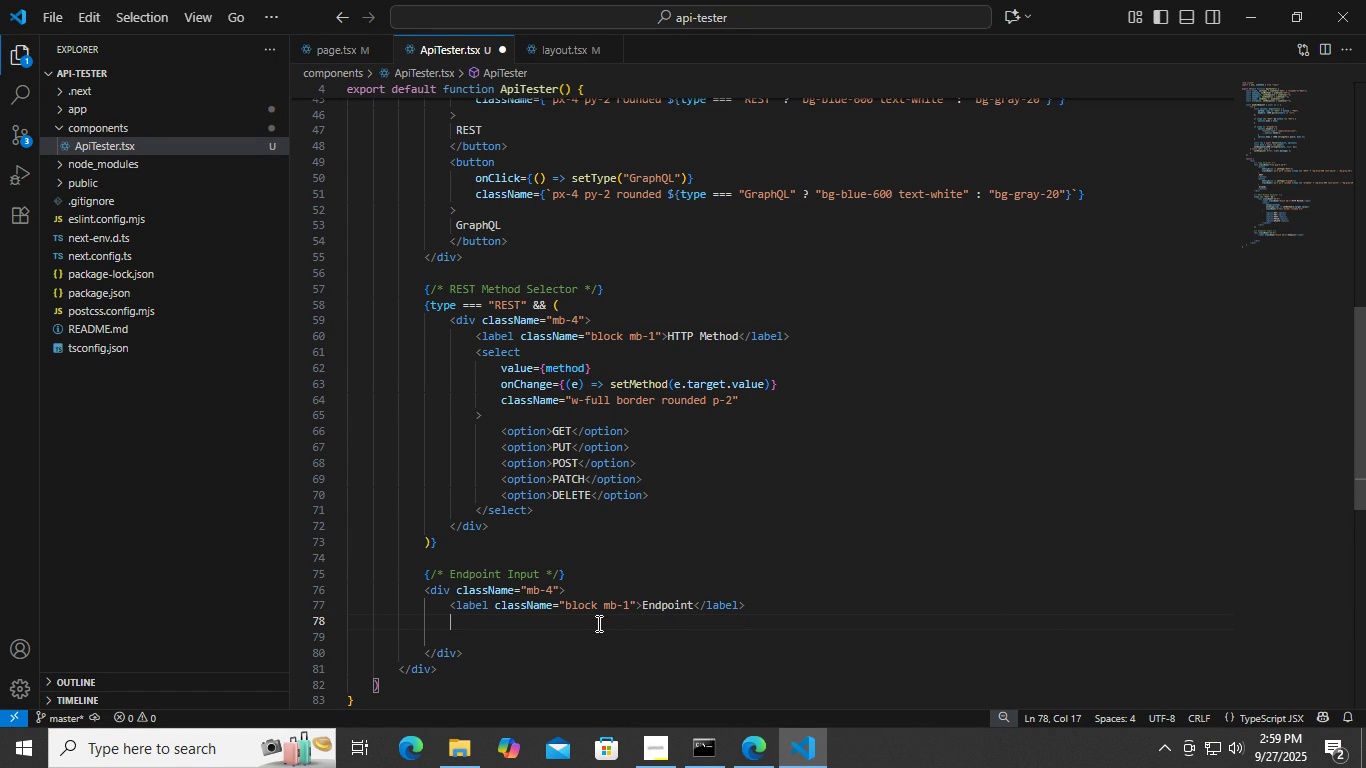 
key(Enter)
 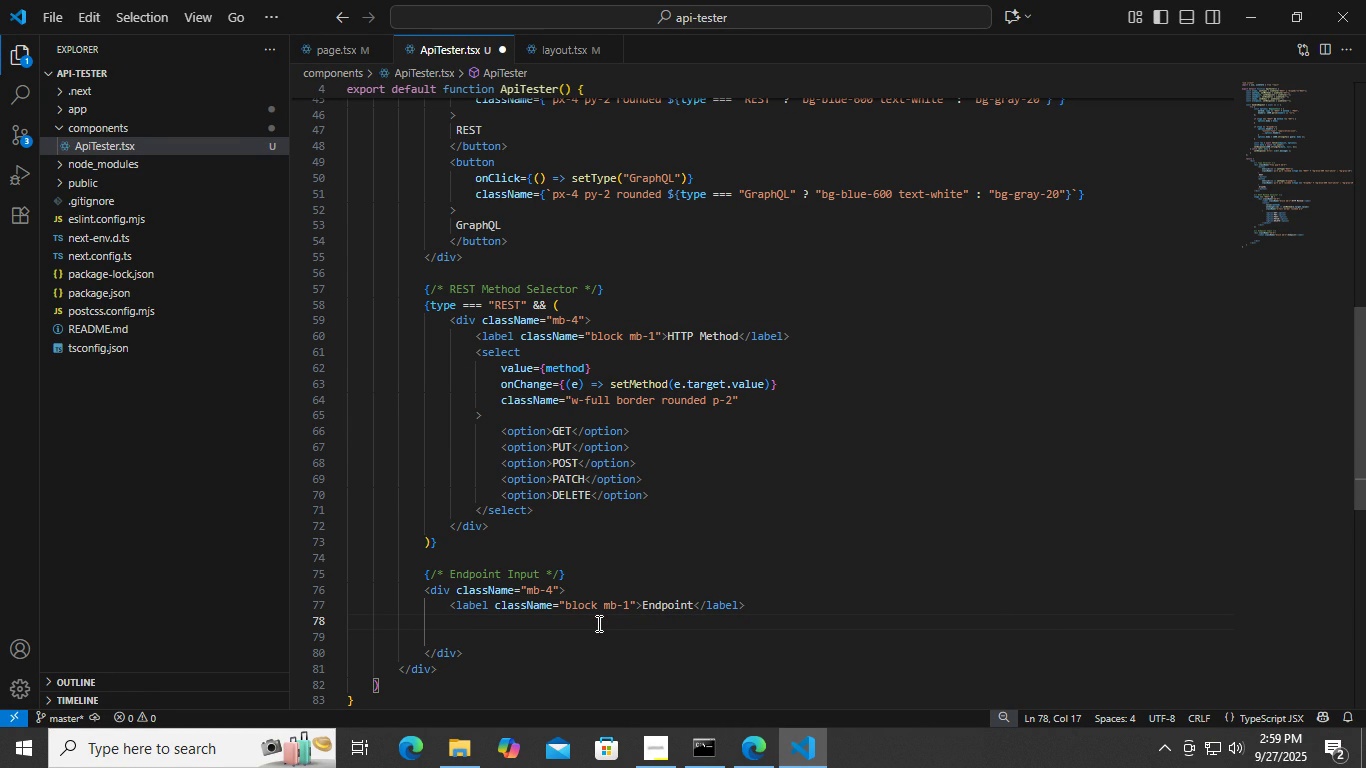 
type(<input>)